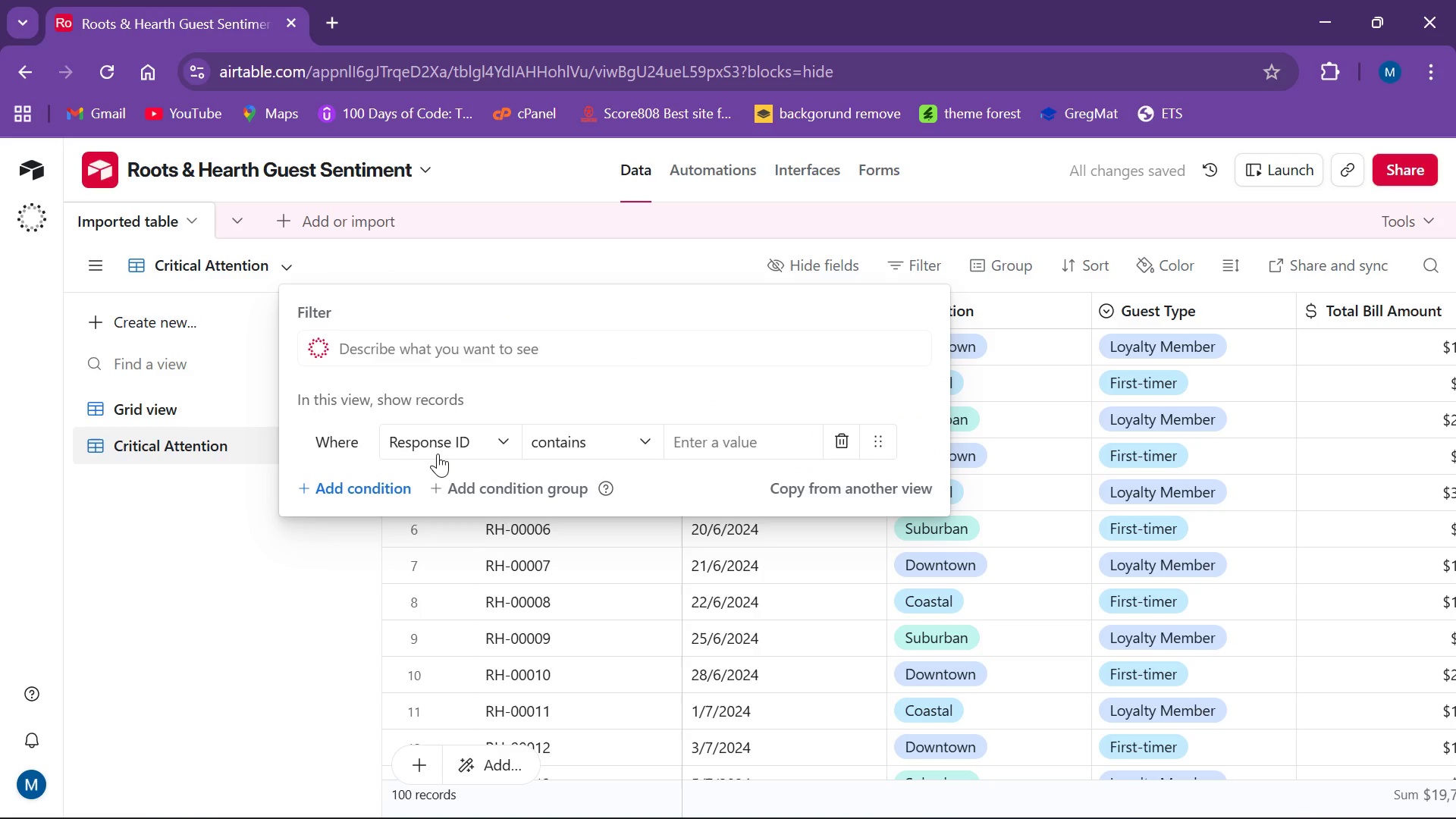 
left_click([422, 436])
 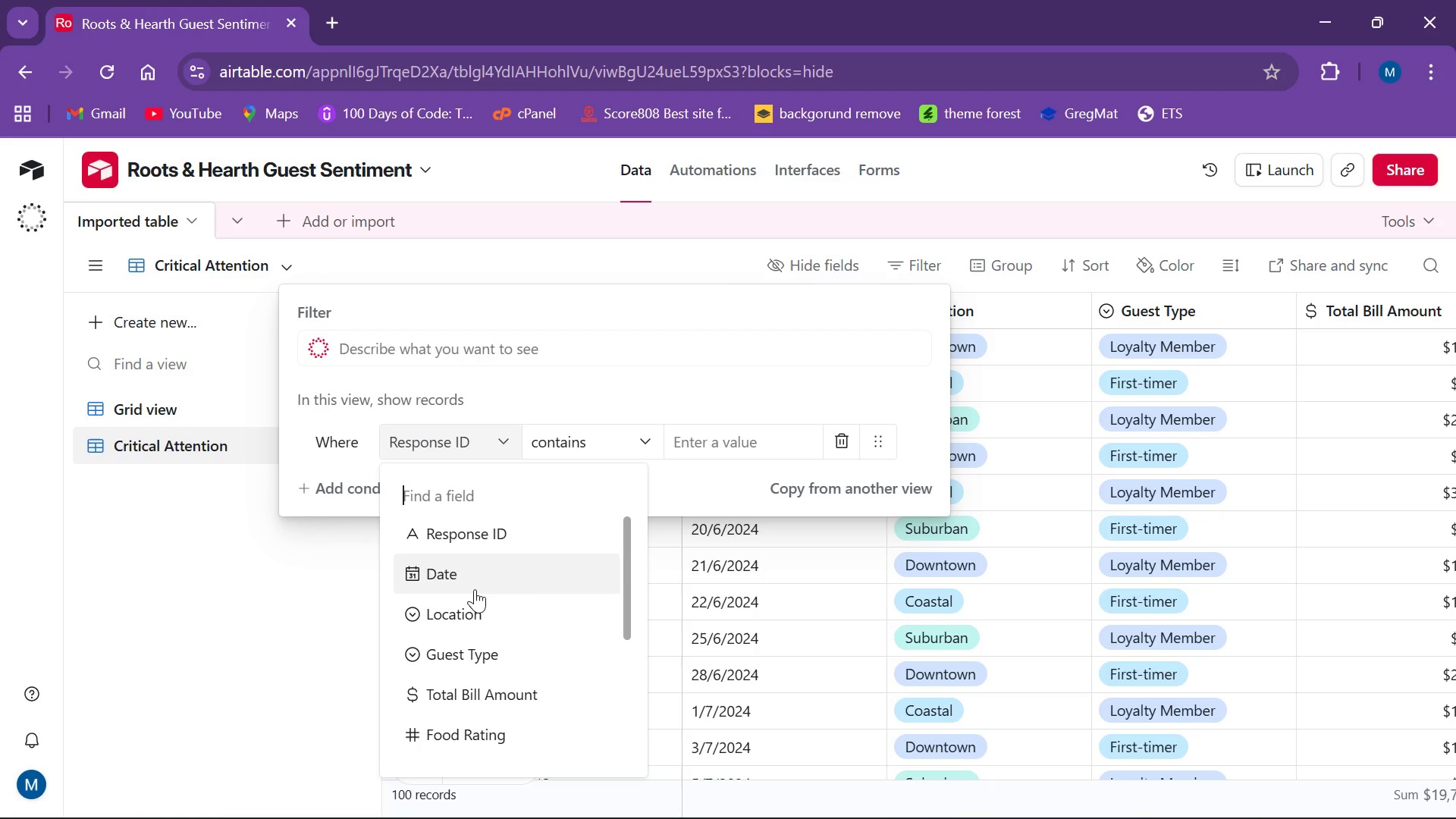 
scroll: coordinate [475, 589], scroll_direction: none, amount: 0.0
 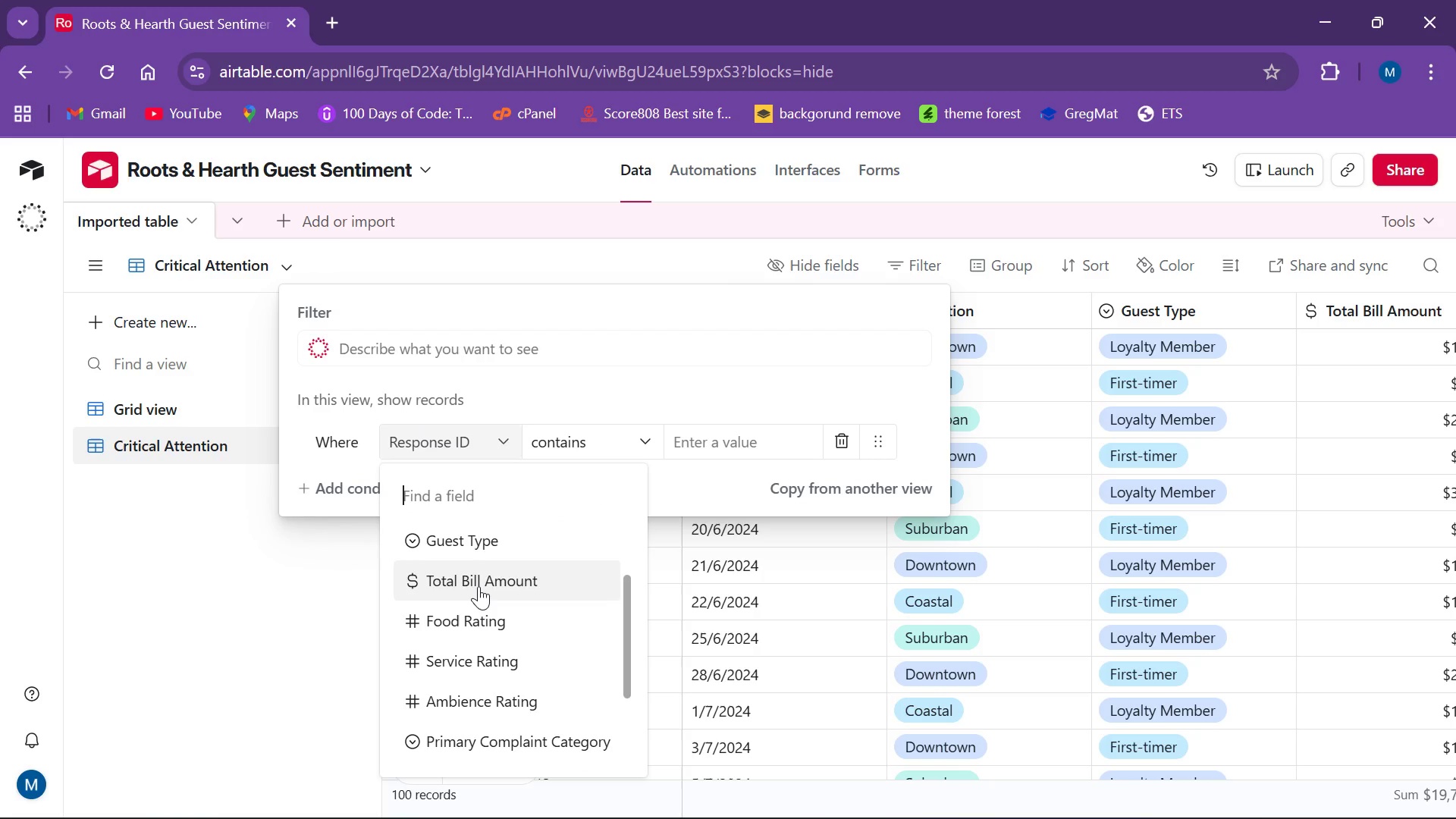 
scroll: coordinate [479, 582], scroll_direction: down, amount: 2.0
 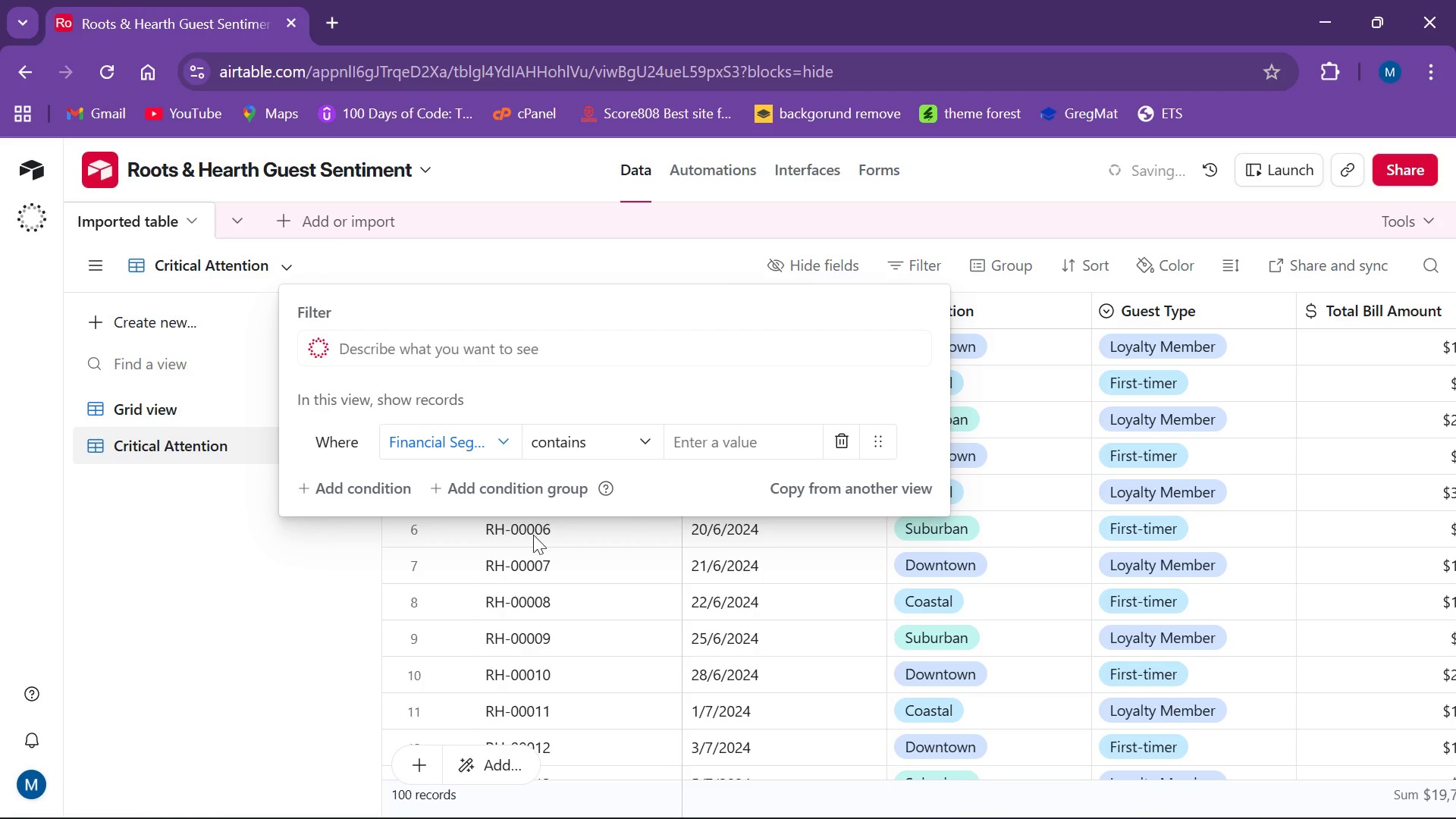 
left_click([561, 443])
 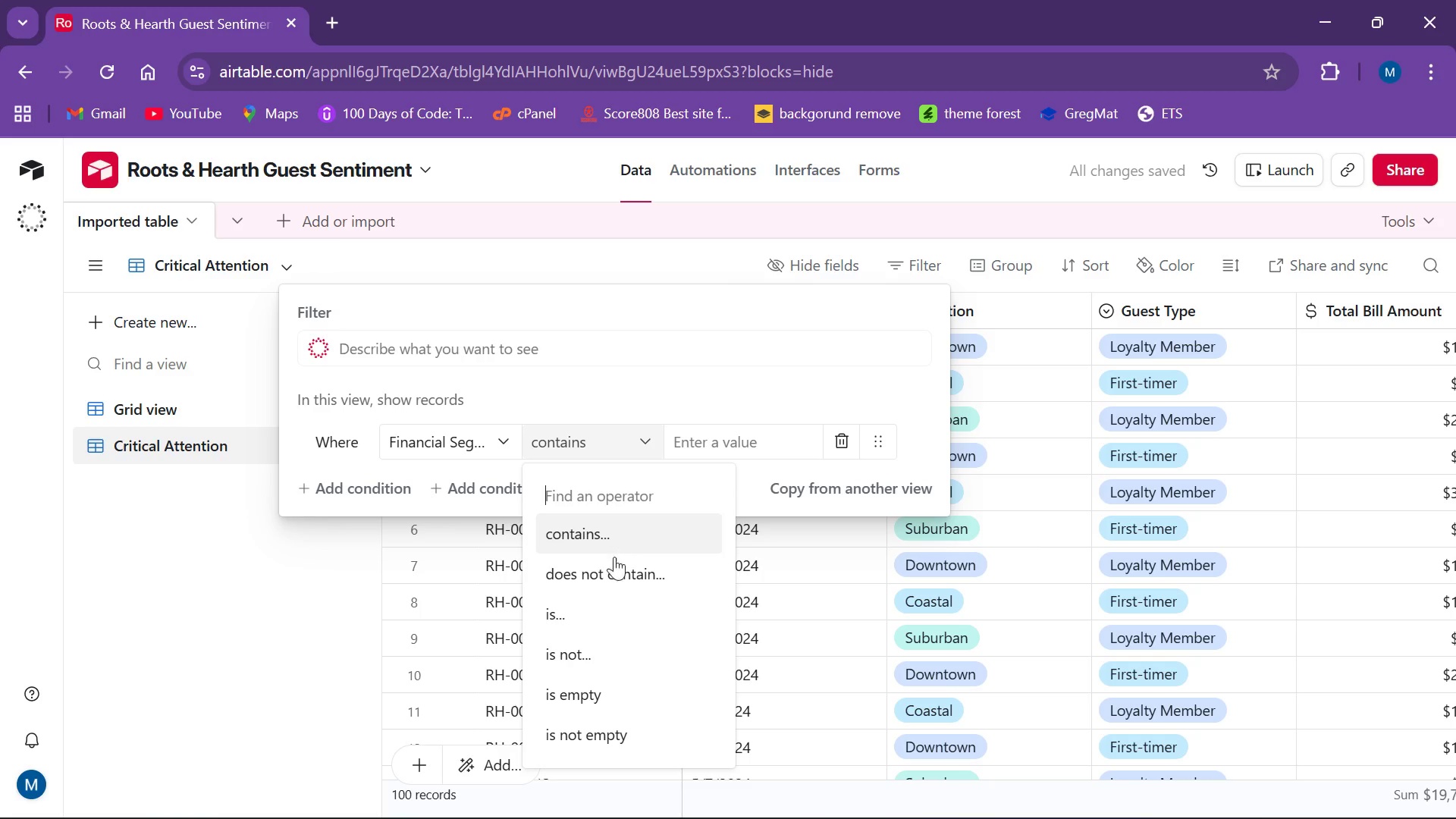 
wait(5.19)
 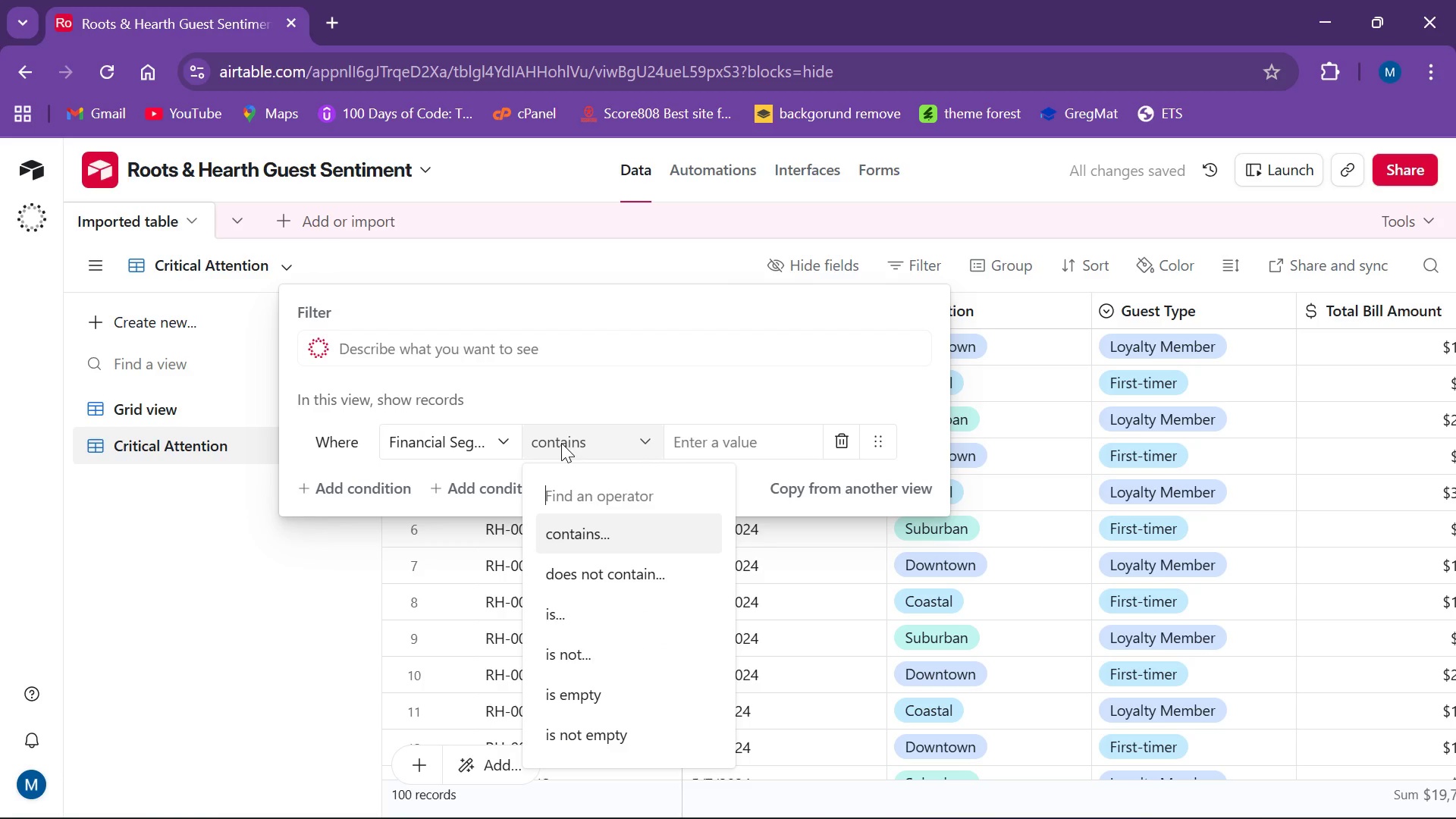 
left_click([578, 607])
 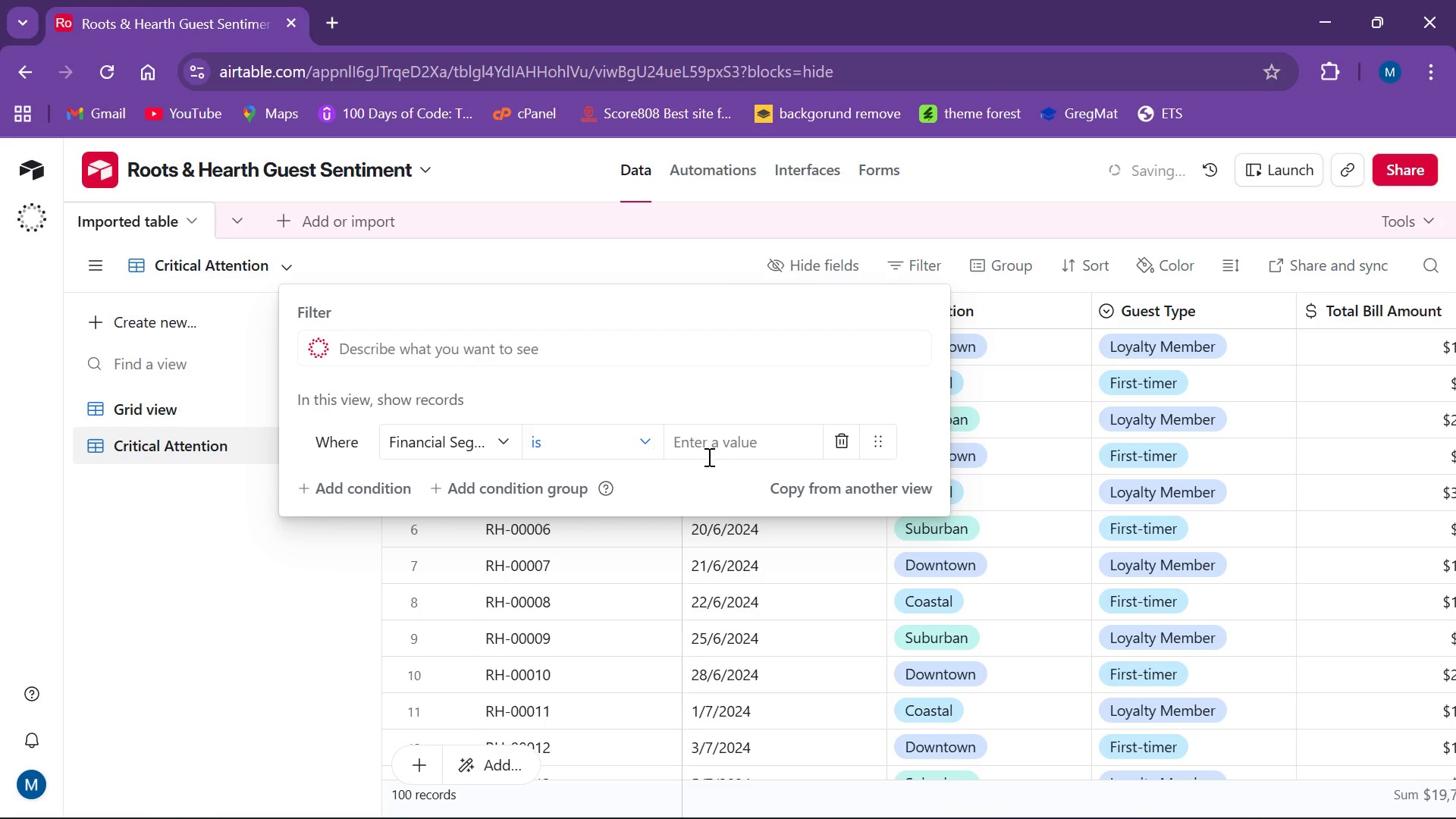 
left_click([715, 448])
 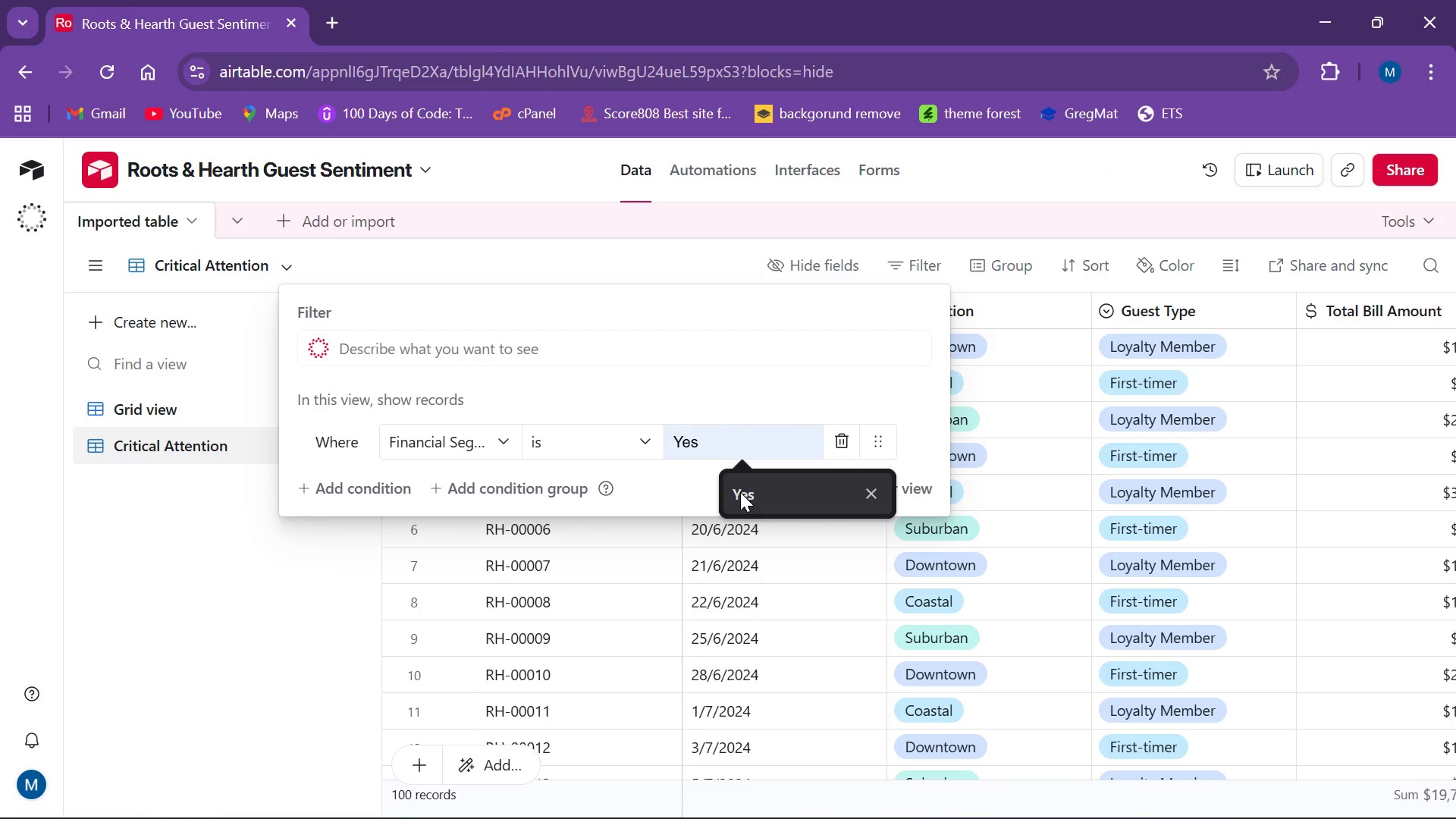 
wait(6.77)
 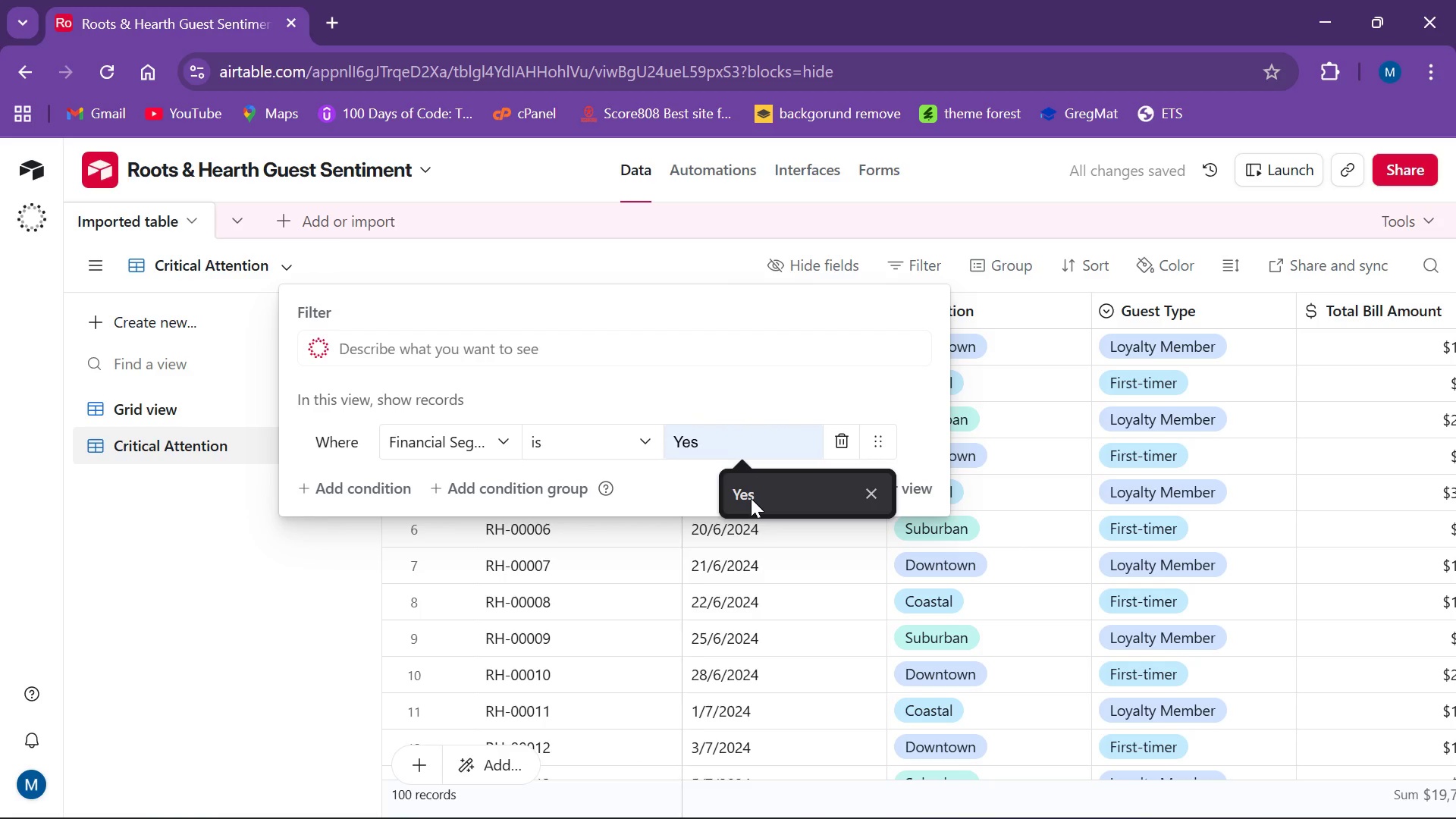 
type(p)
key(Backspace)
type(Premier)
 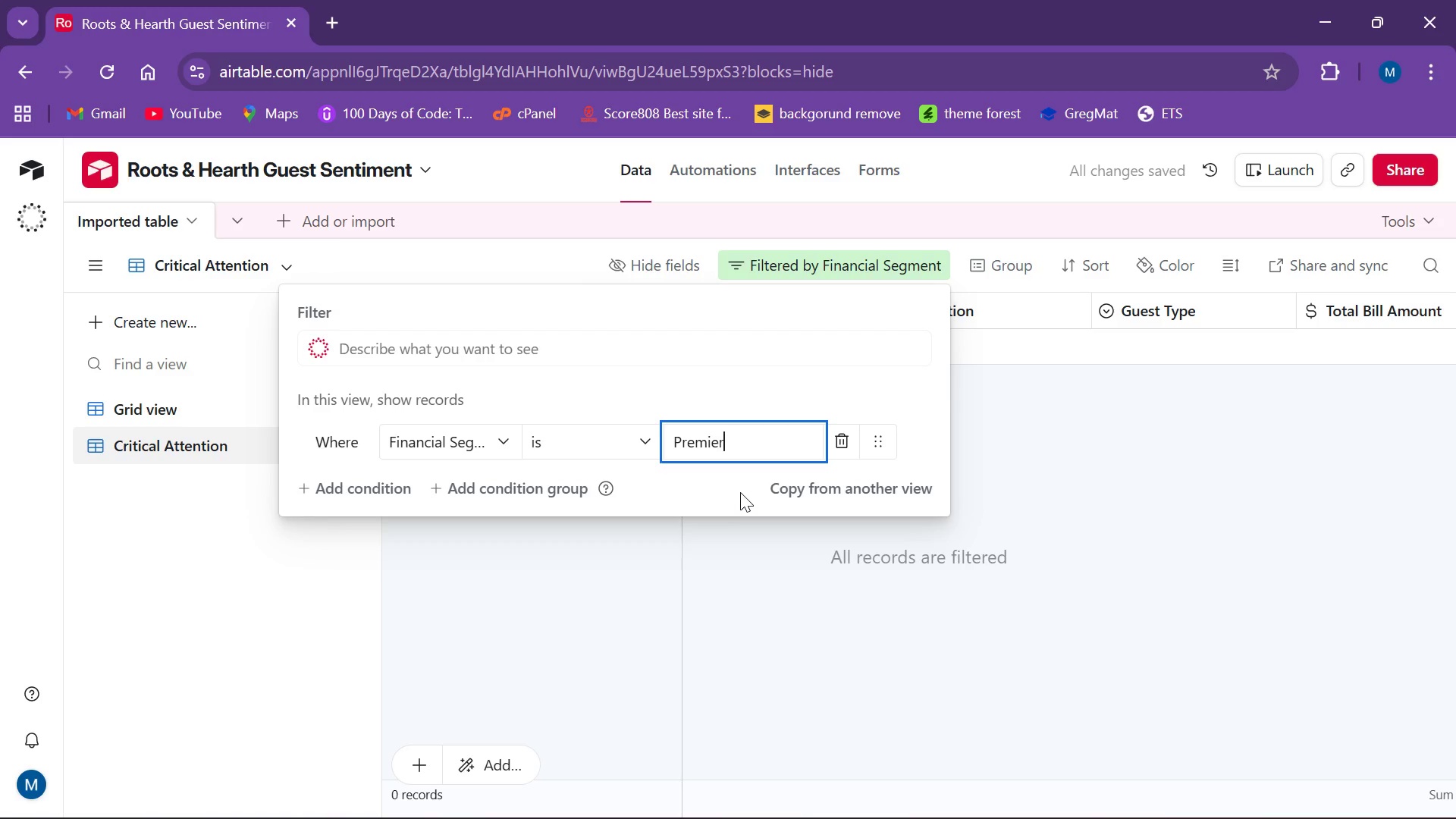 
wait(6.11)
 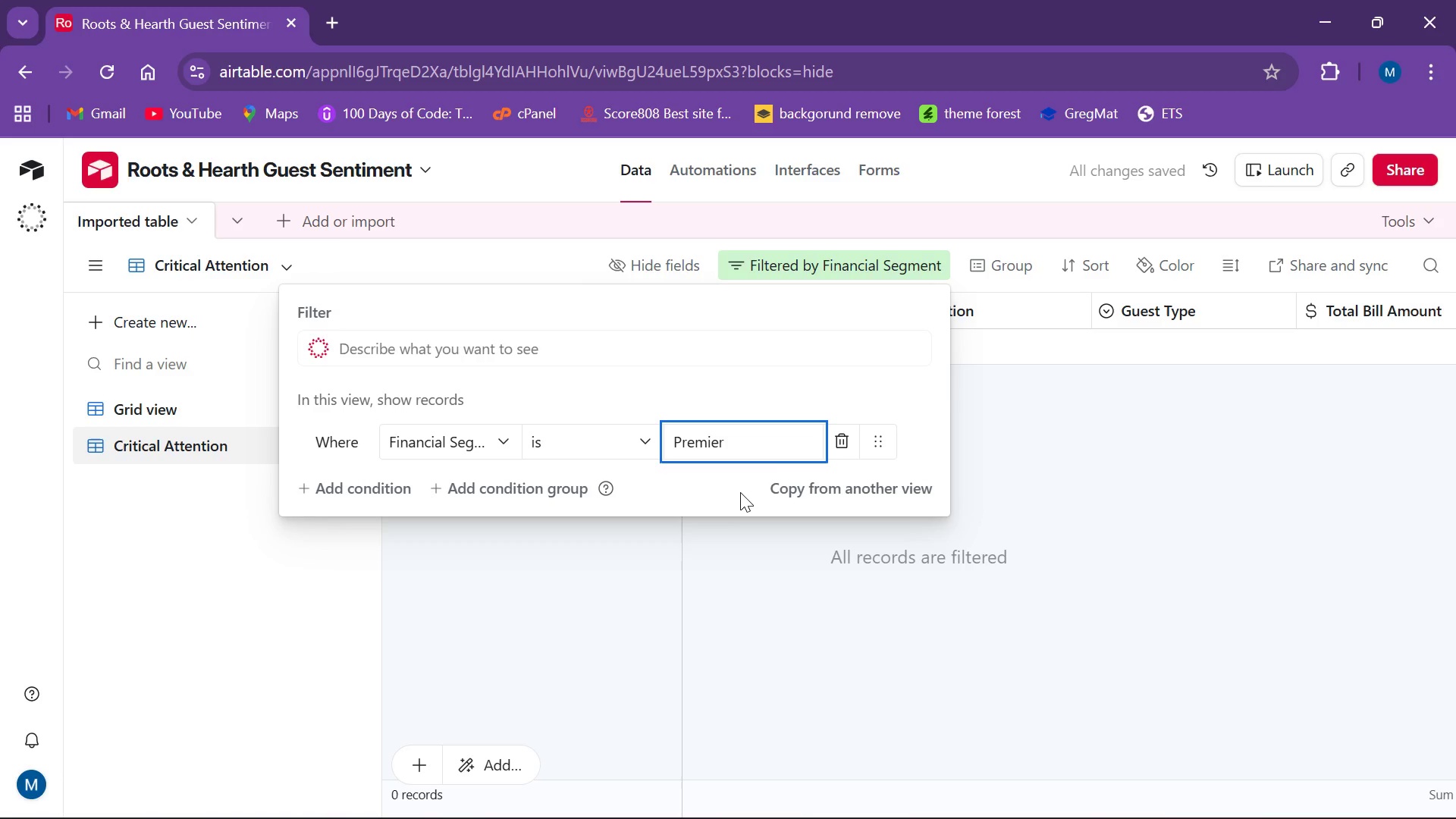 
type( Guest)
 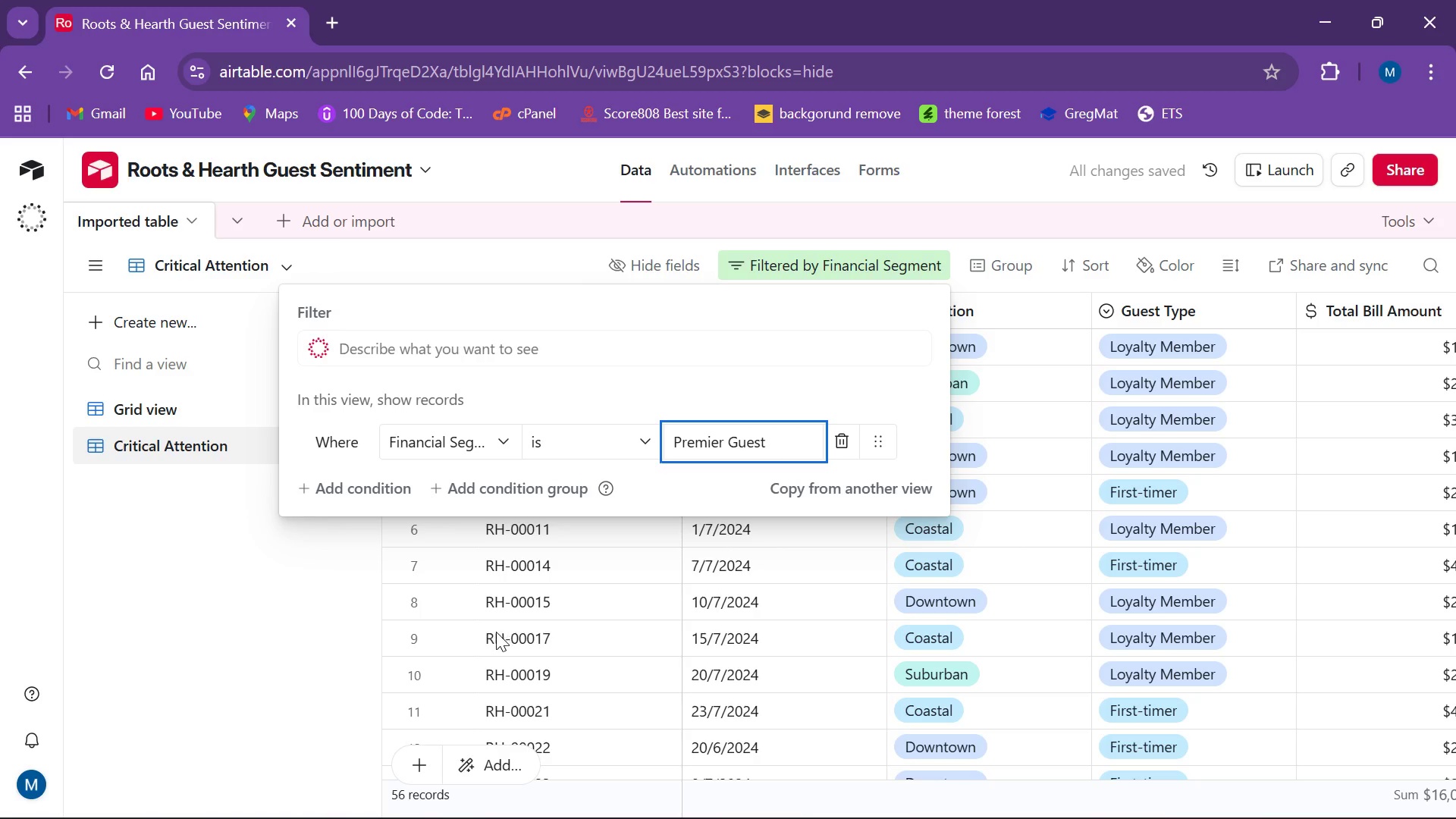 
wait(5.52)
 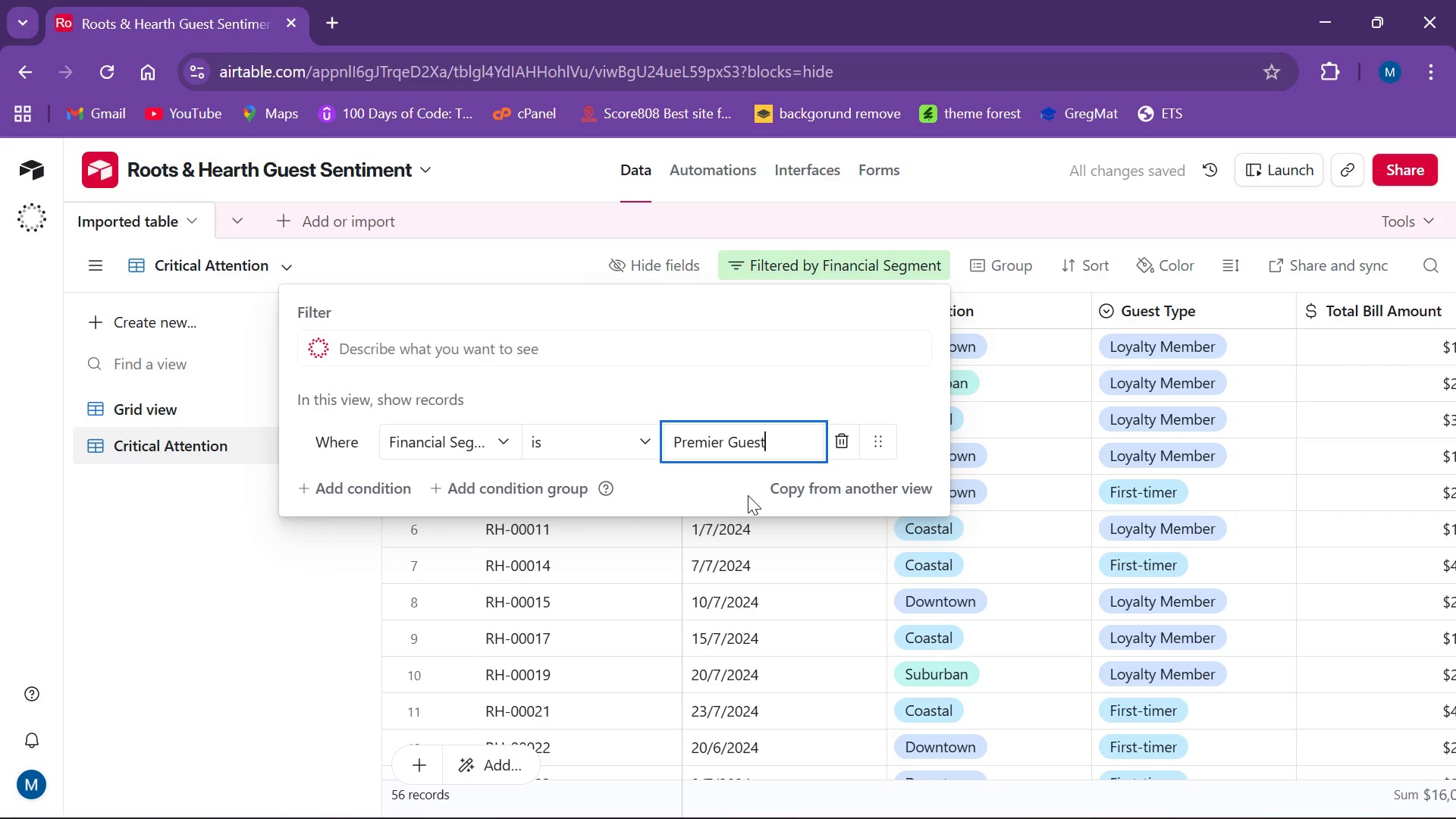 
left_click([266, 635])
 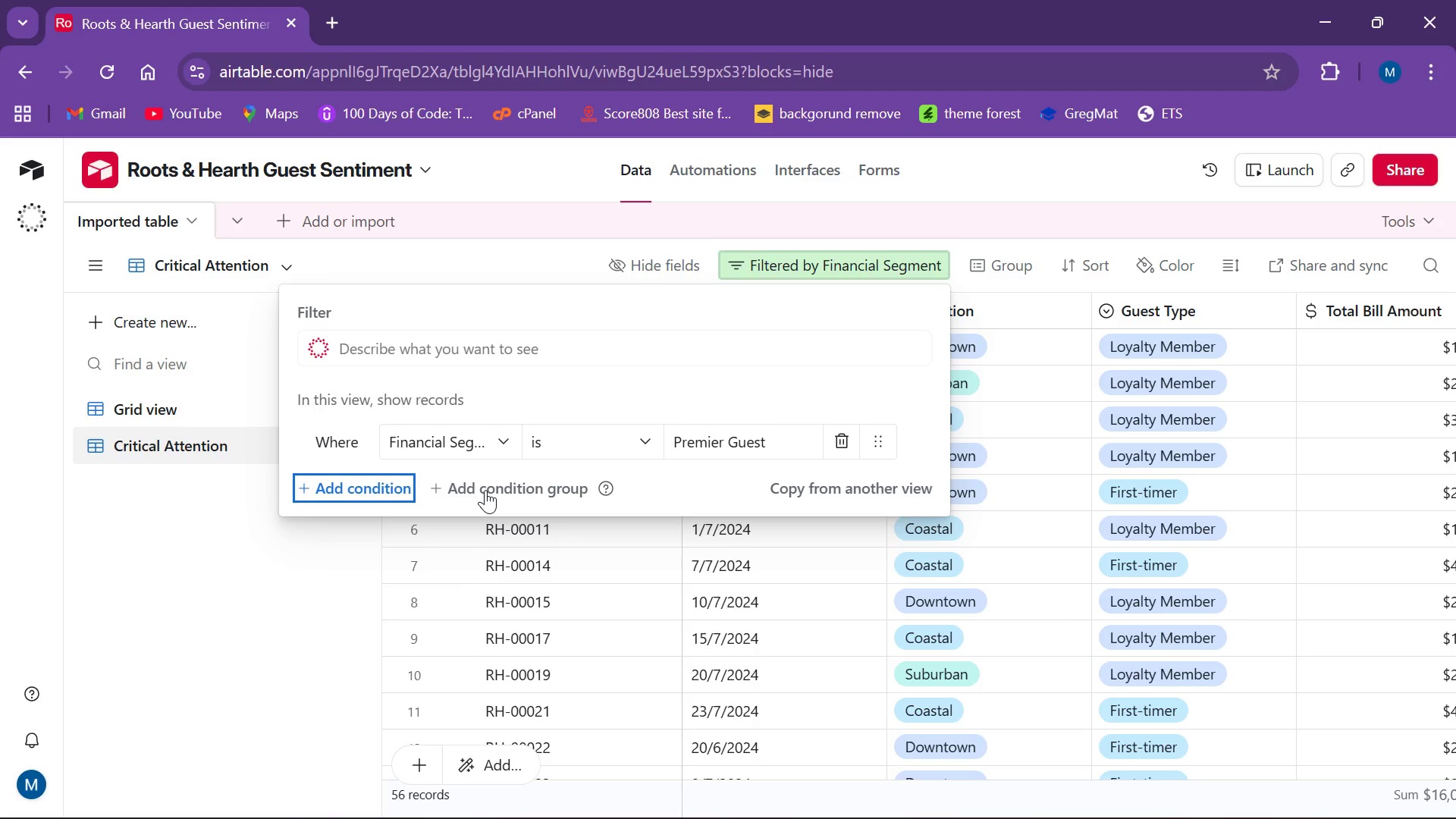 
wait(31.98)
 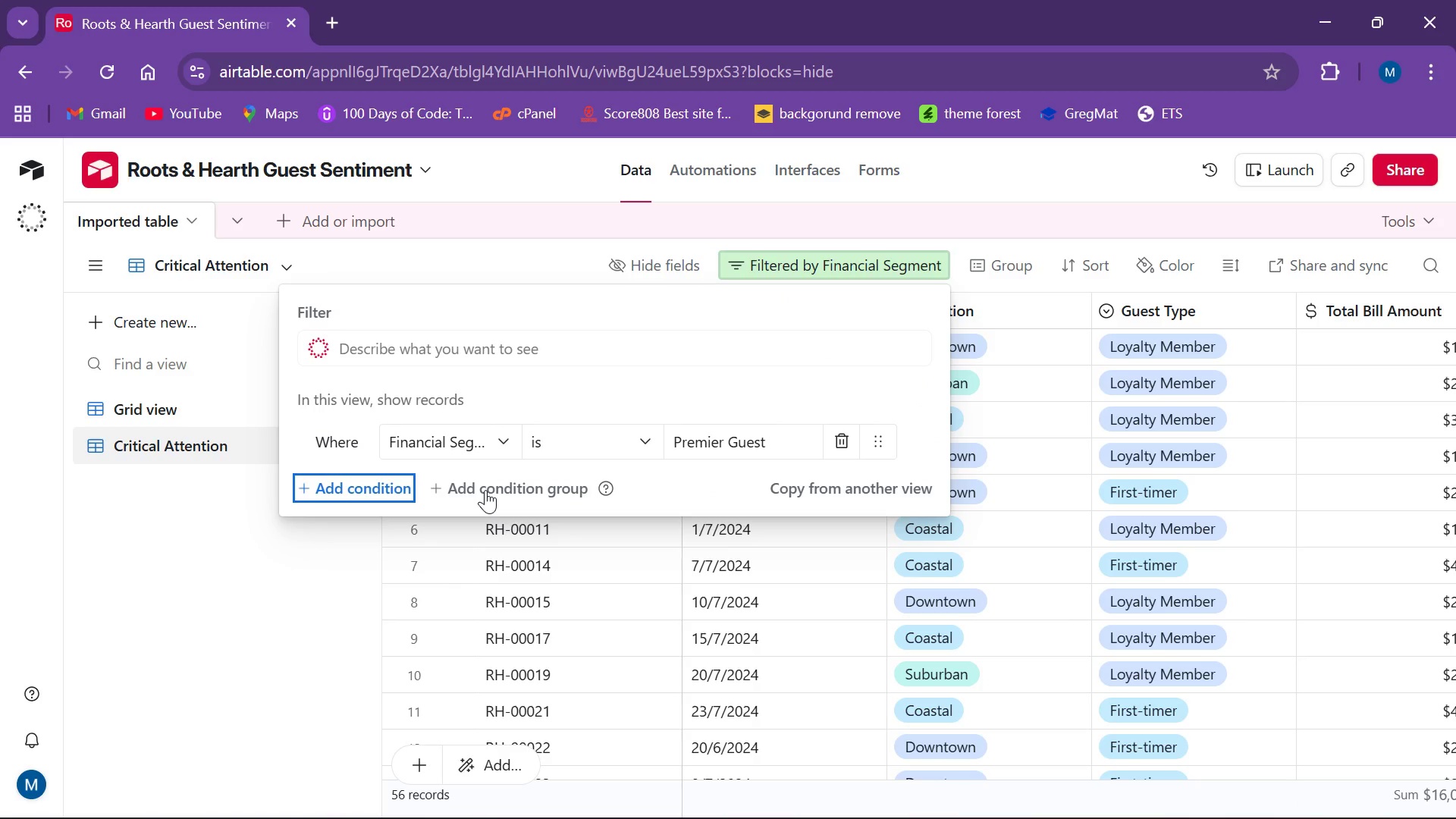 
left_click([384, 489])
 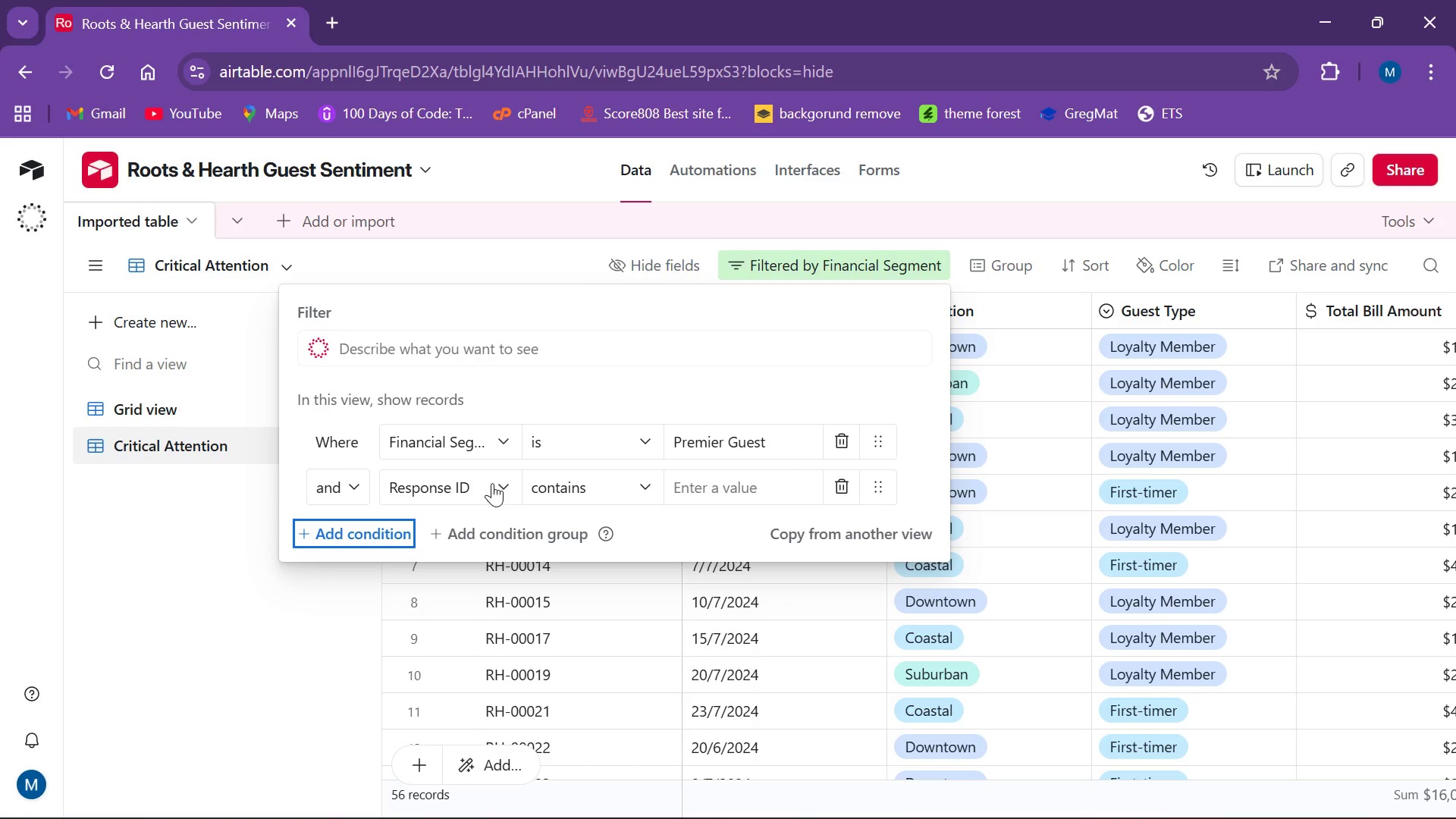 
wait(11.64)
 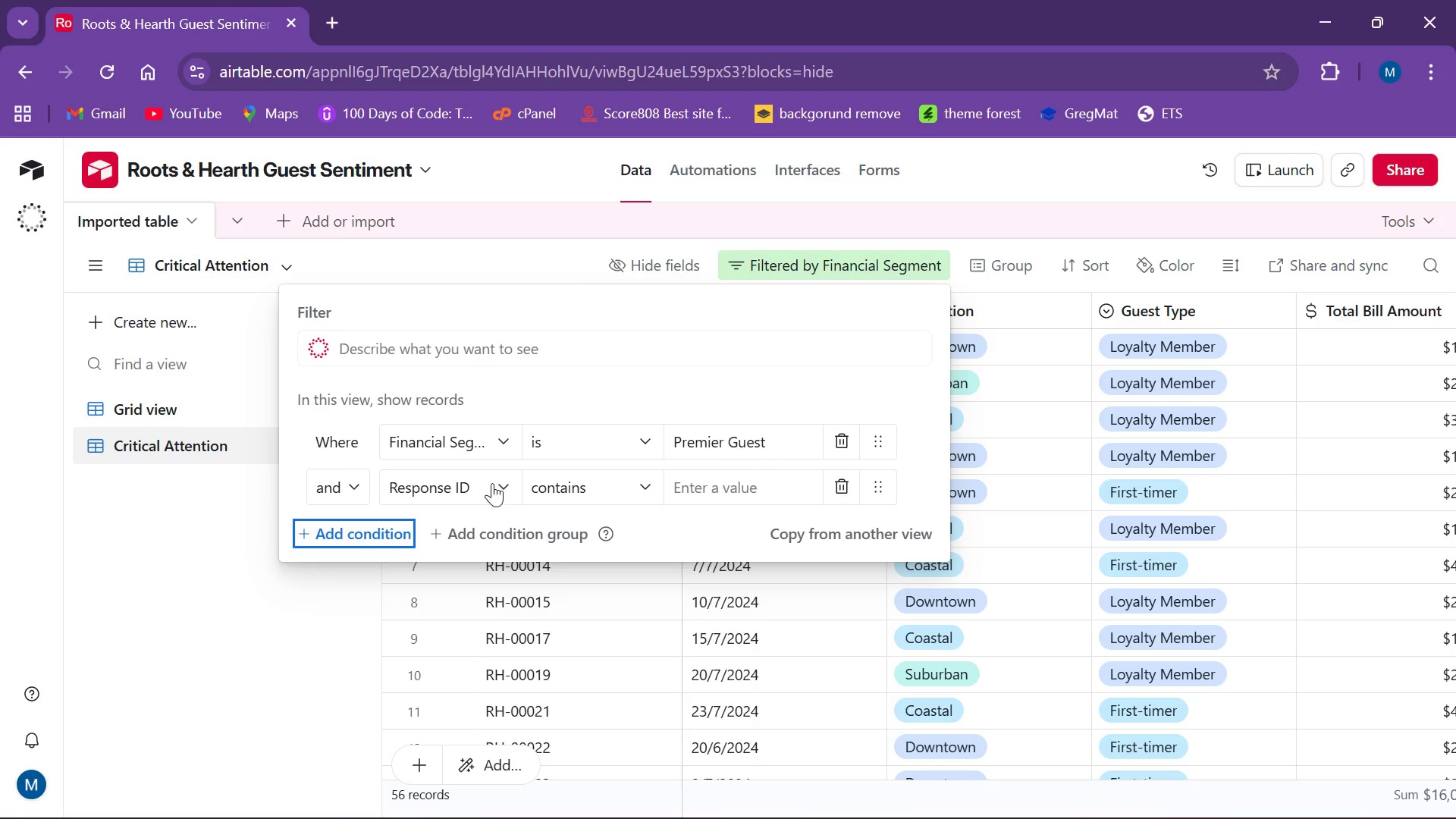 
left_click([443, 483])
 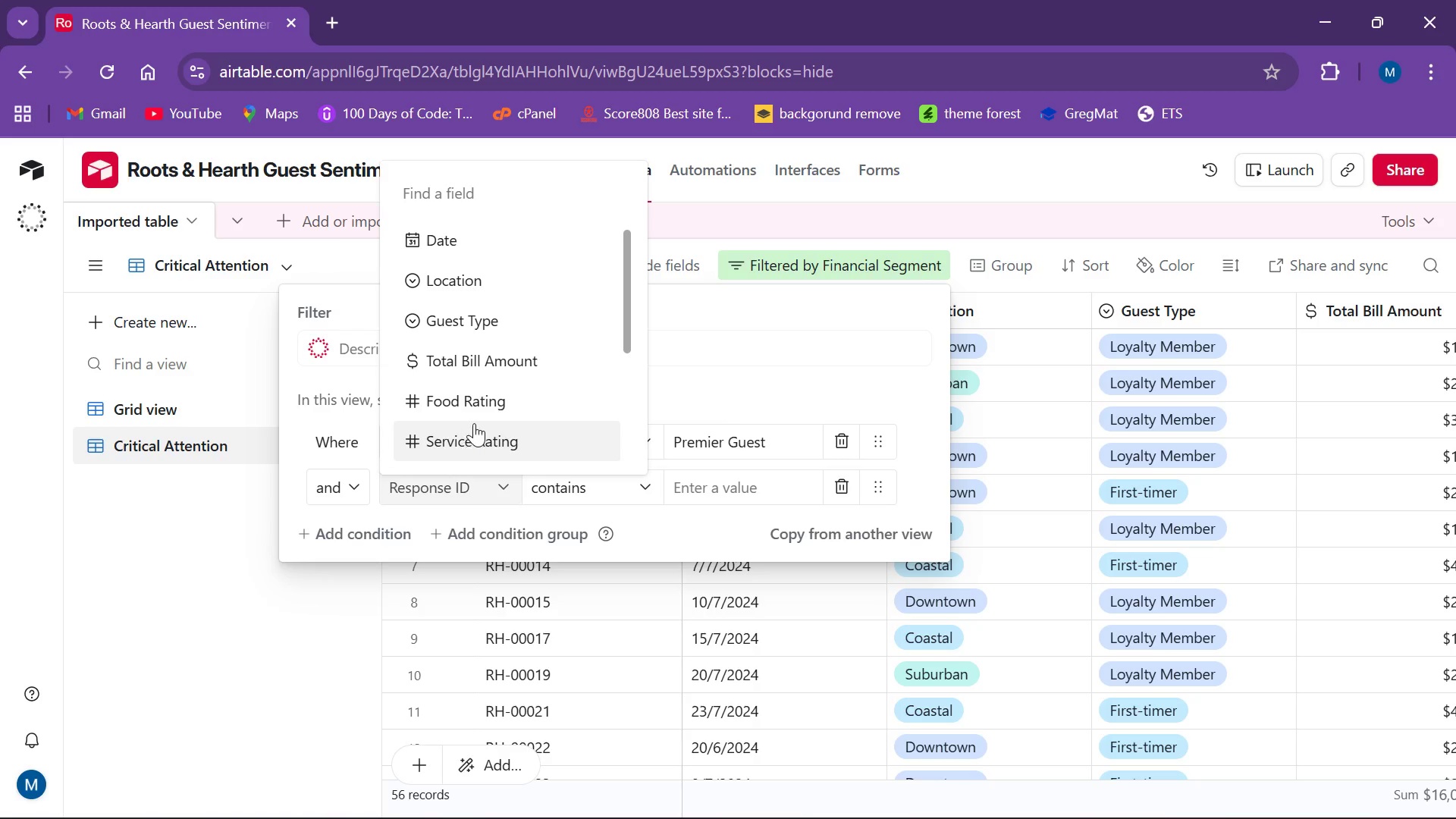 
scroll: coordinate [475, 417], scroll_direction: down, amount: 3.0
 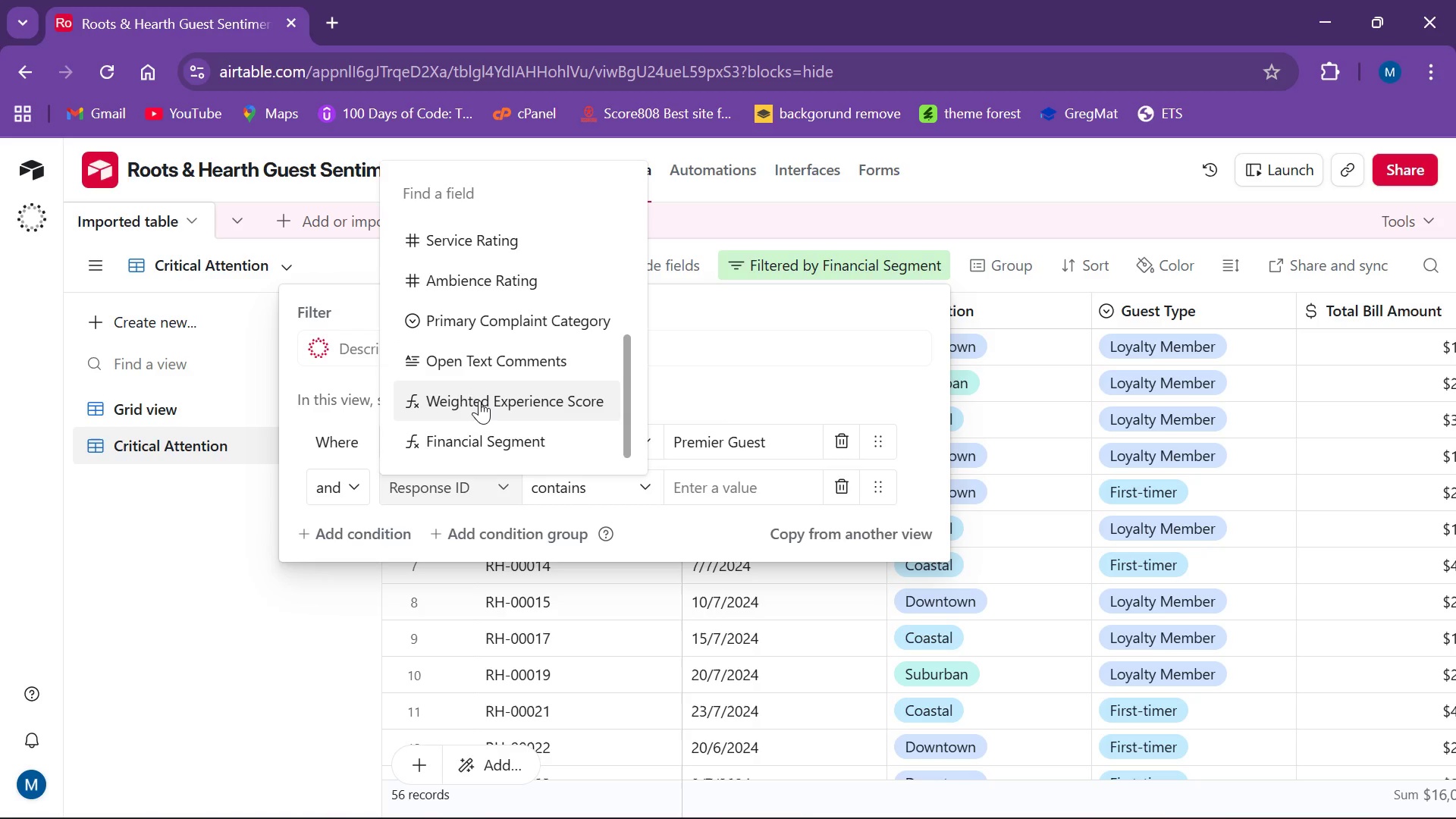 
left_click([479, 400])
 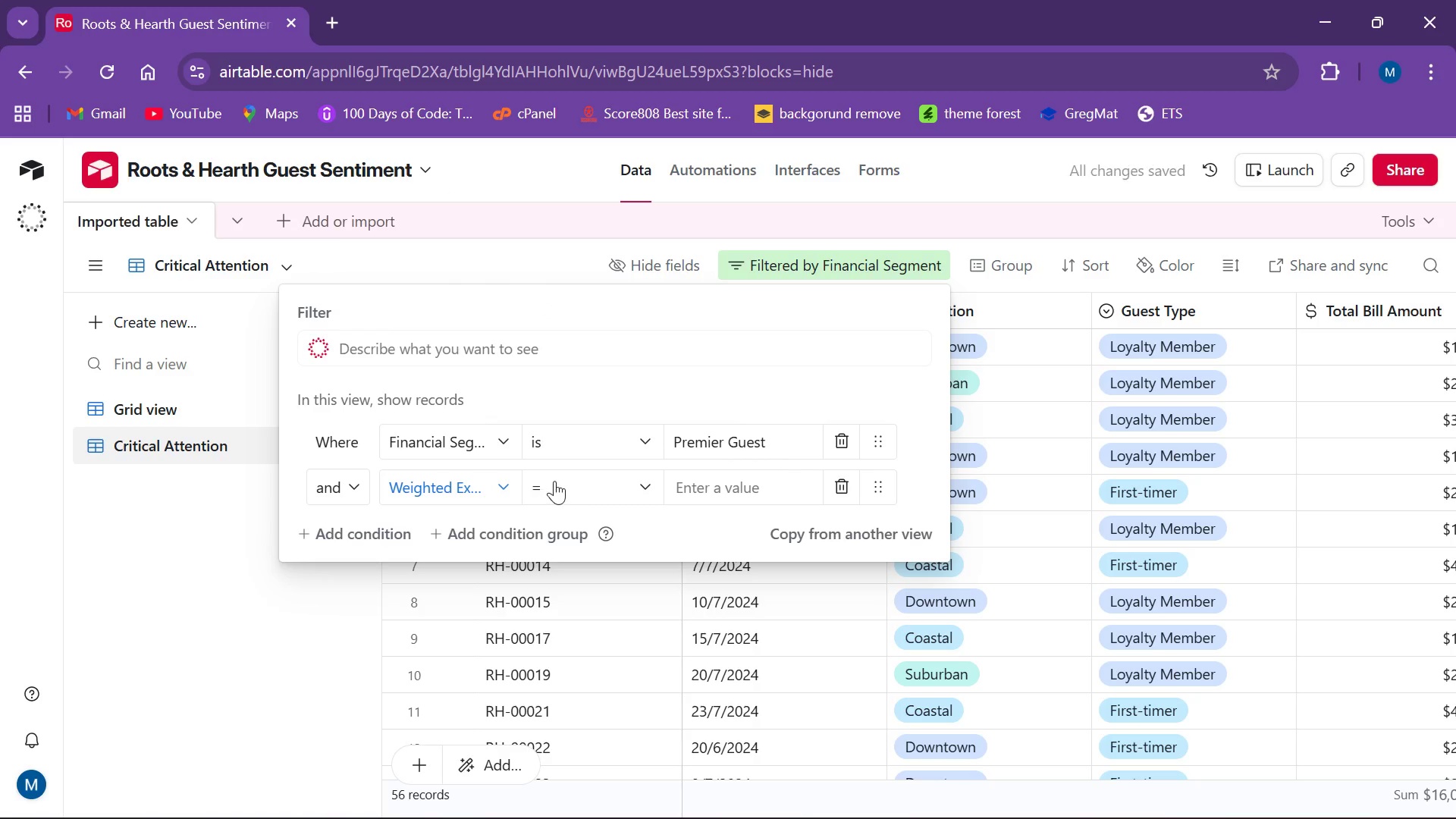 
left_click([560, 484])